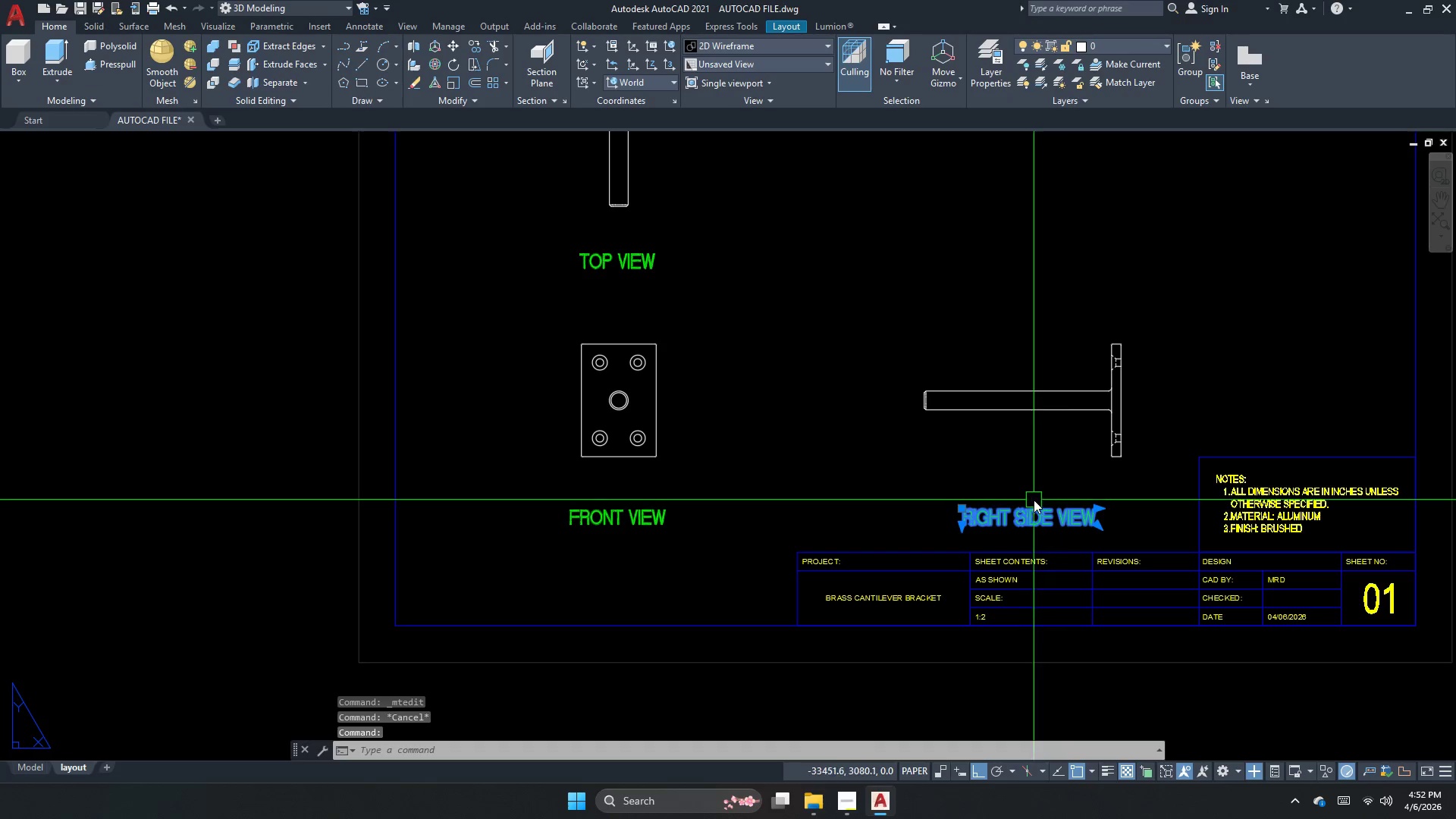 
key(M)
 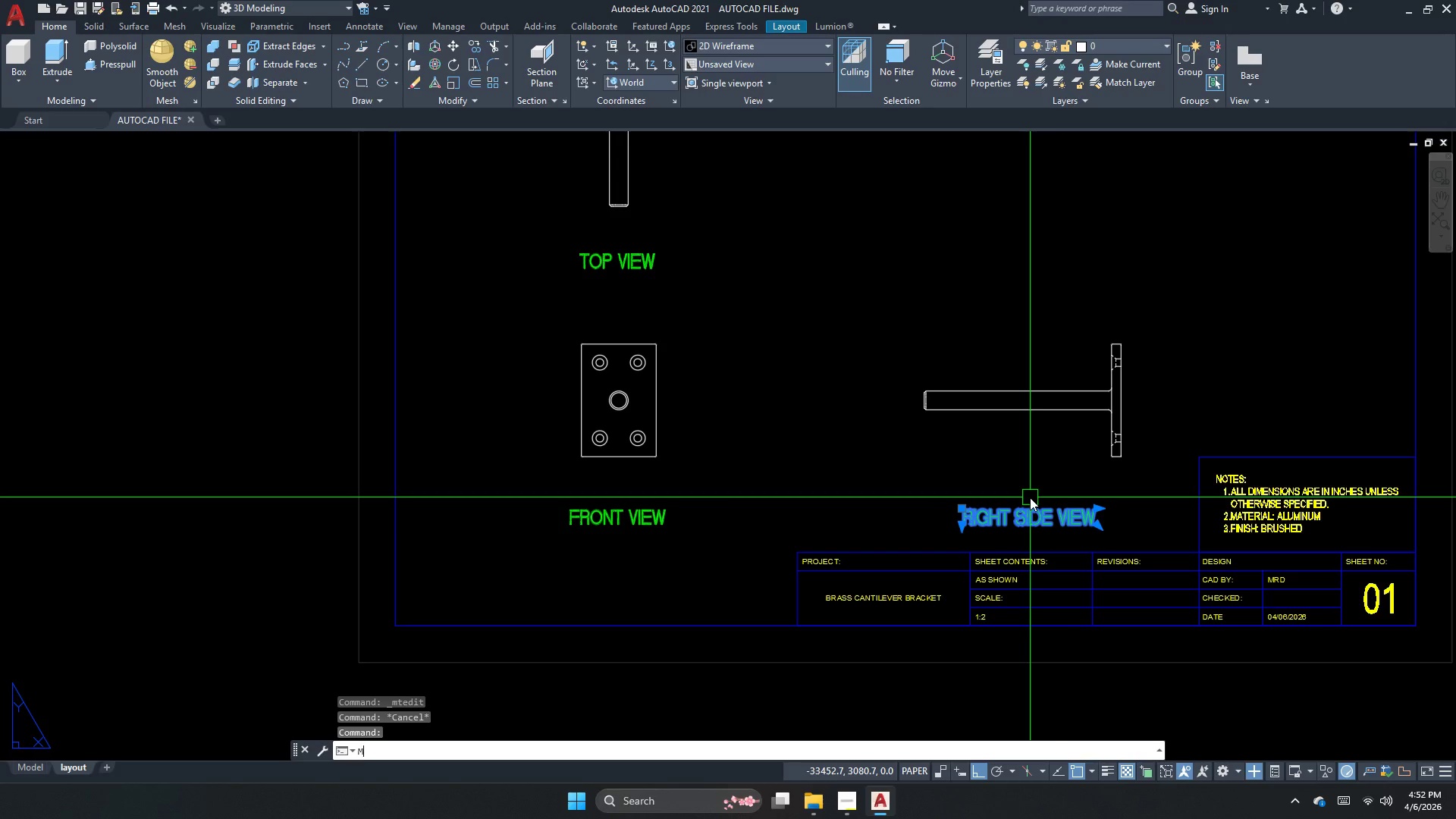 
key(Space)
 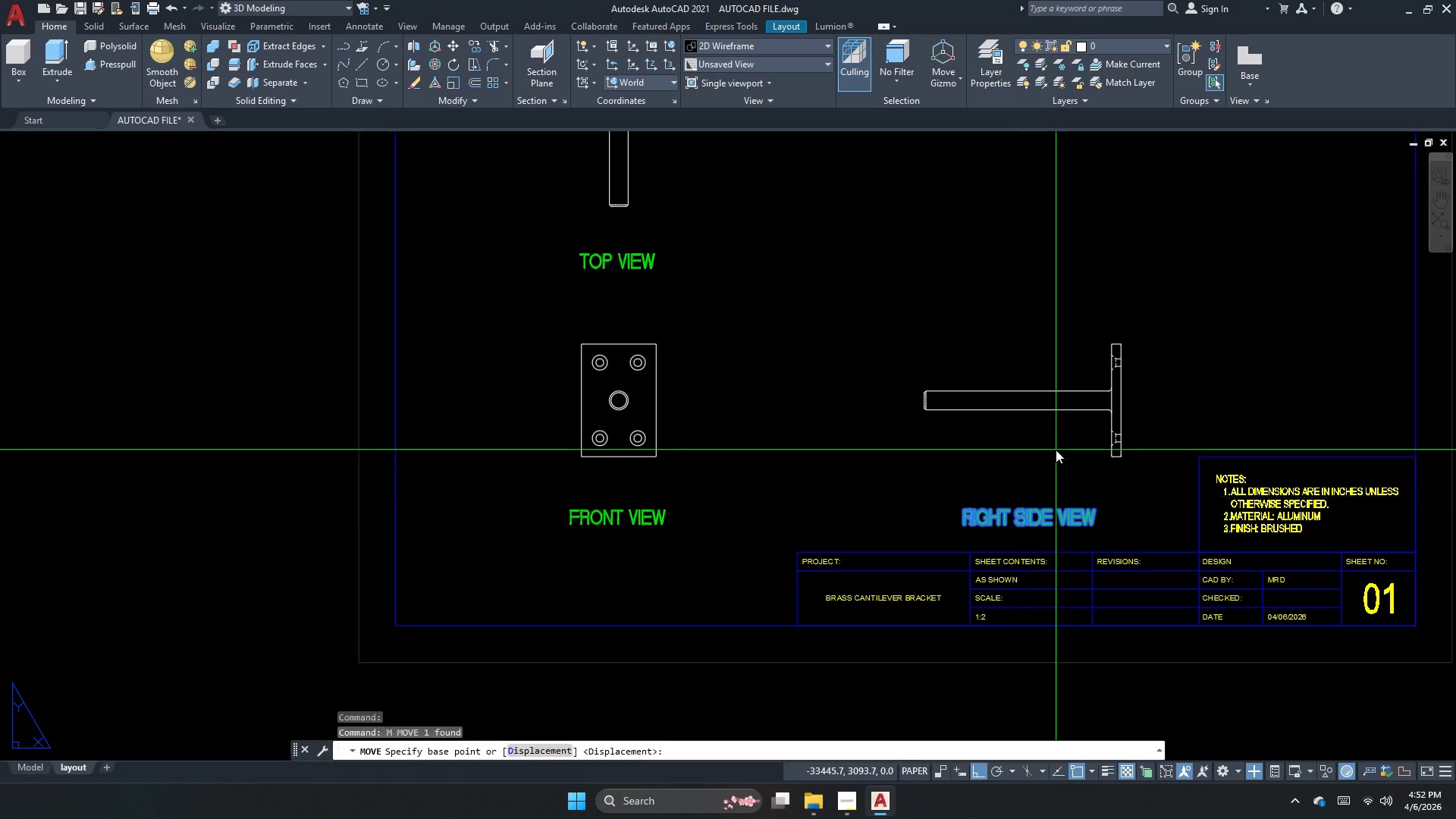 
left_click_drag(start_coordinate=[1056, 450], to_coordinate=[1047, 454])
 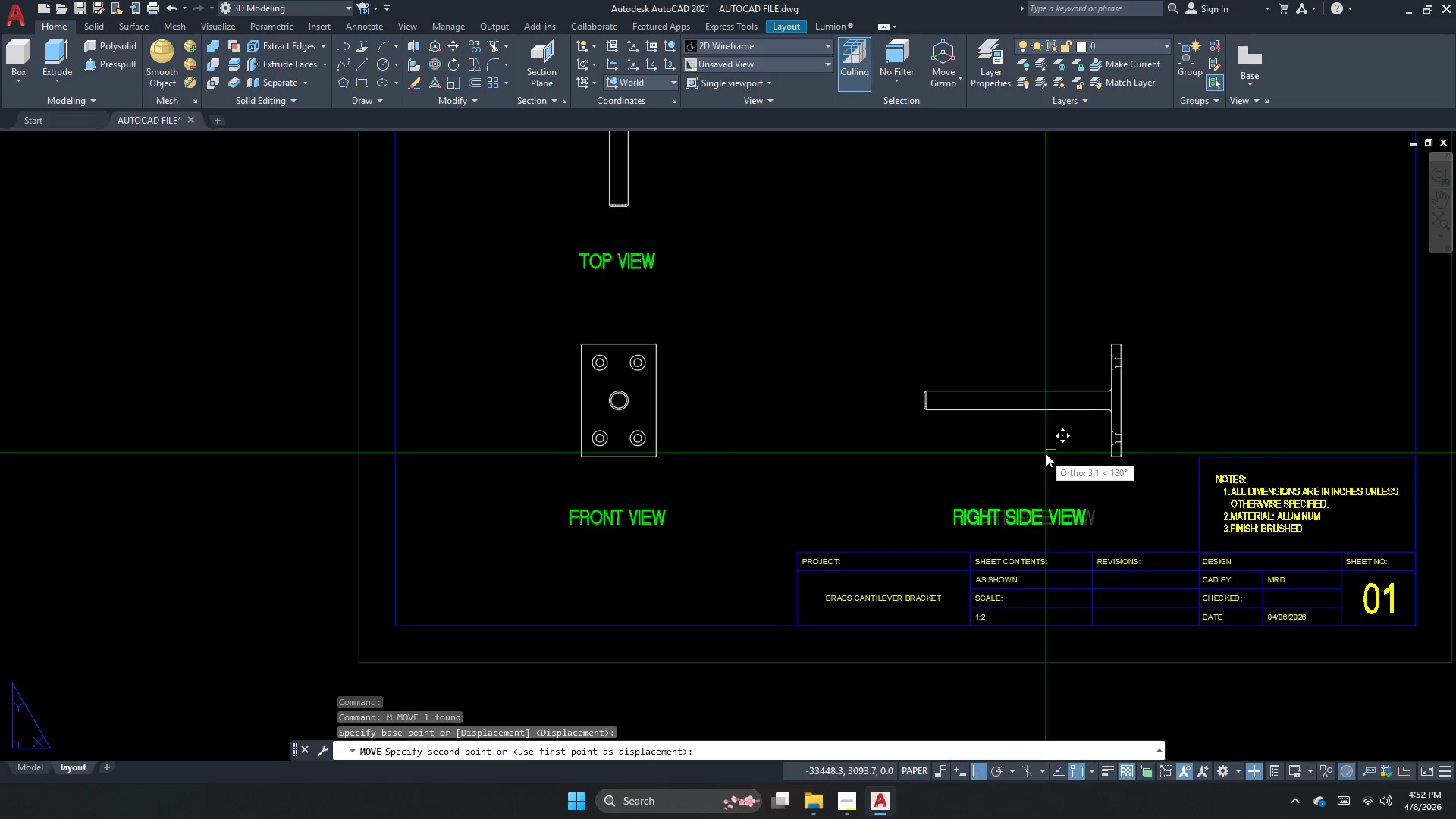 
left_click([1046, 453])
 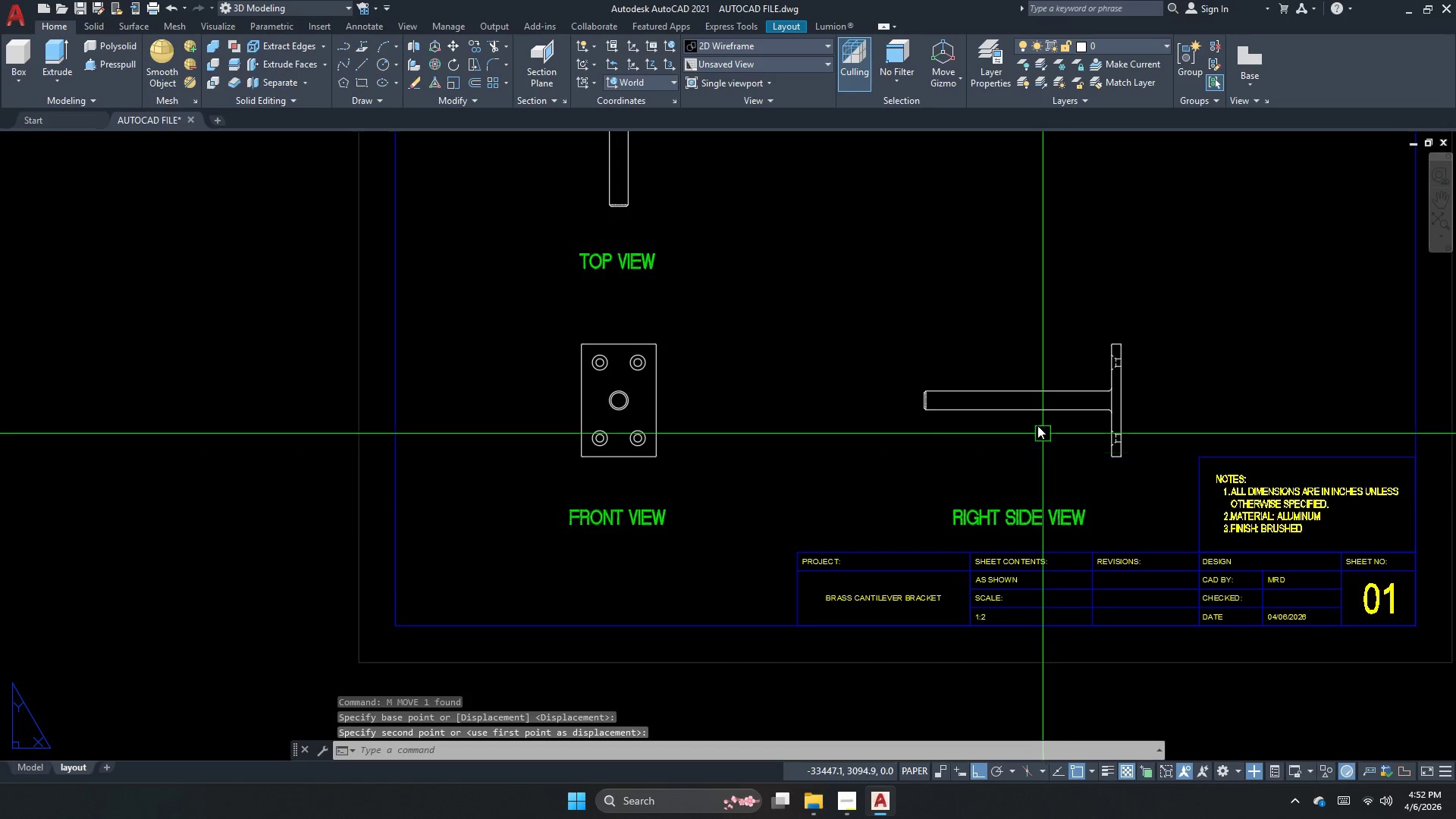 
key(Escape)
 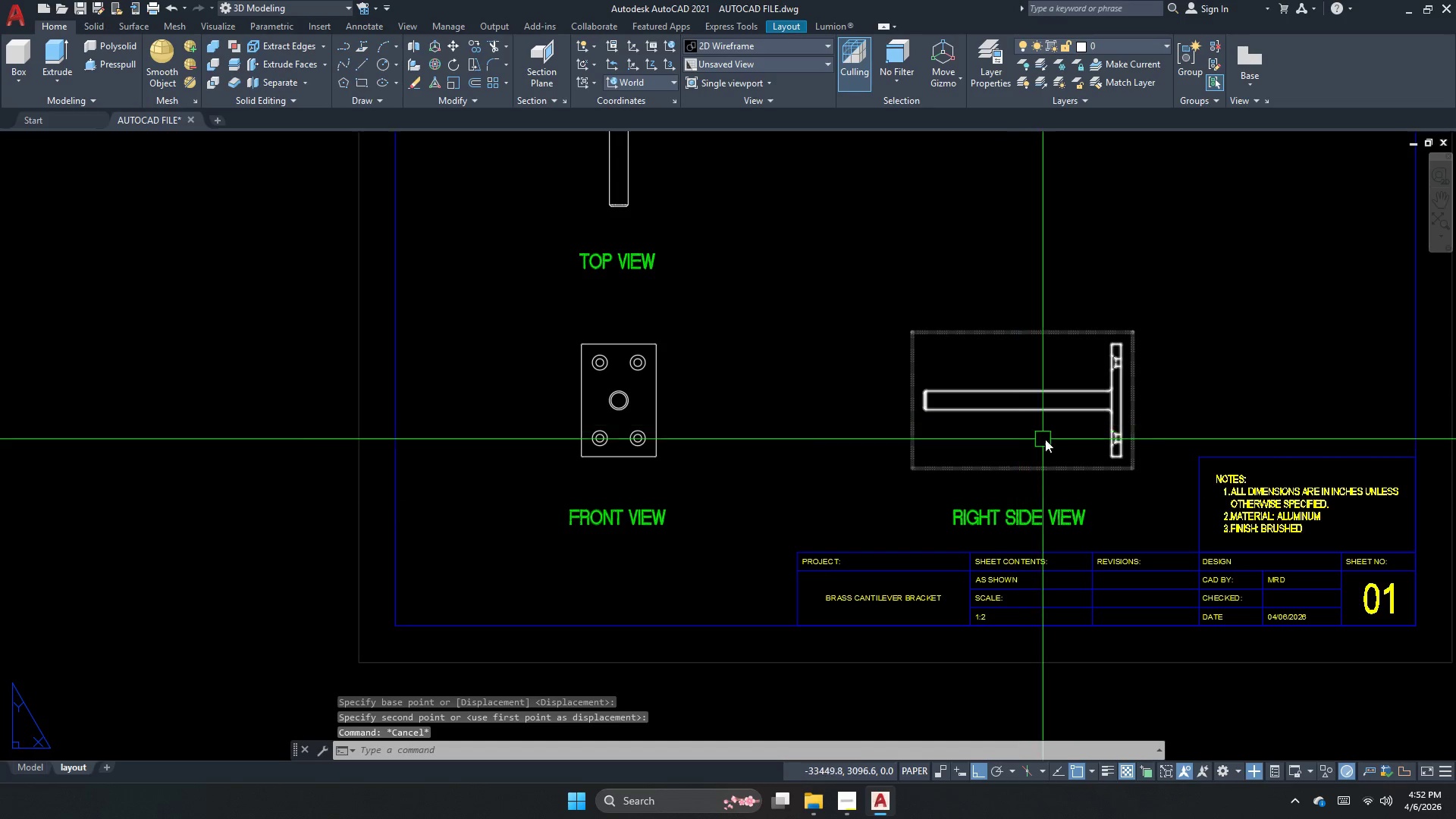 
key(Escape)
 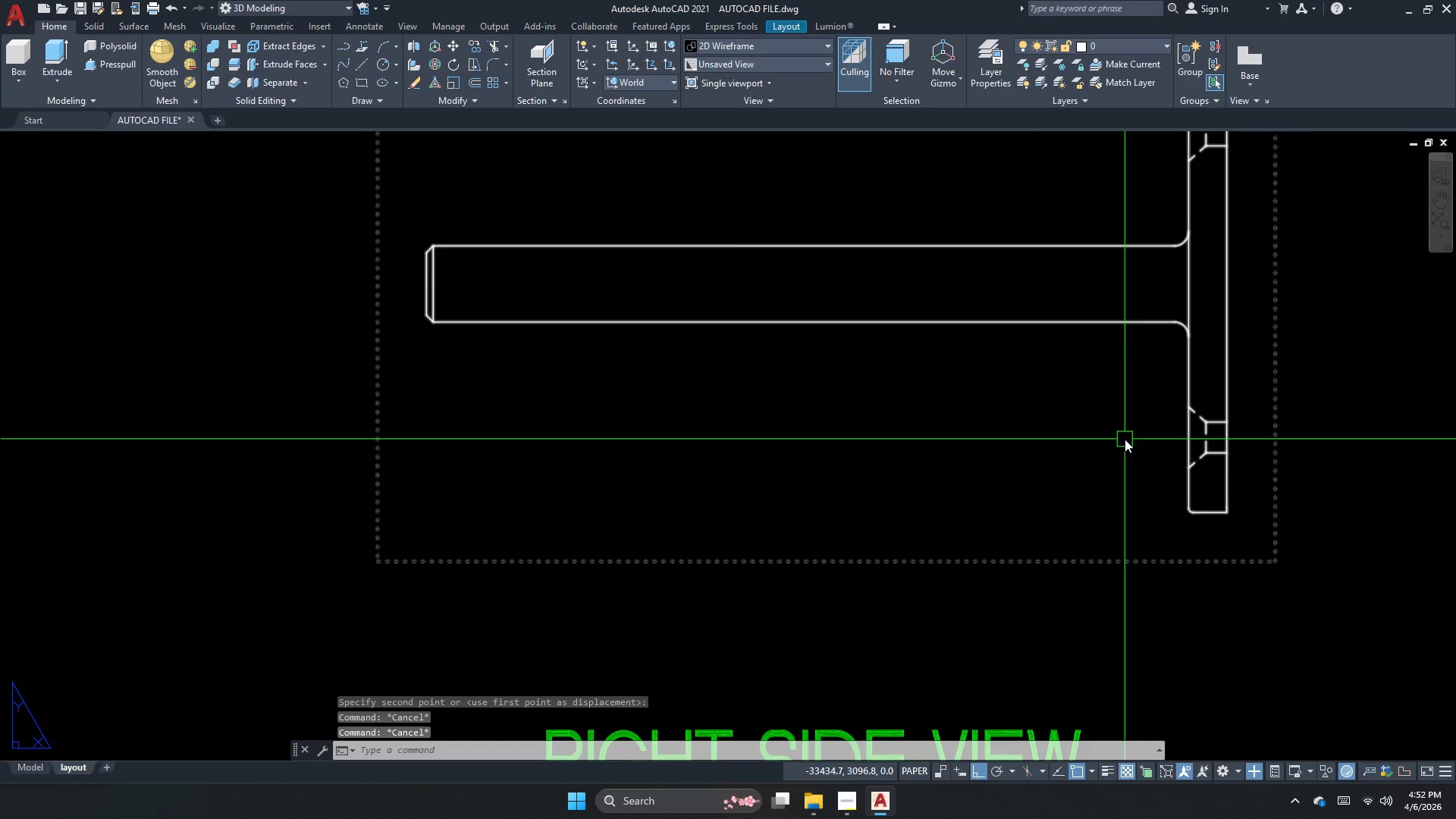 
scroll: coordinate [1123, 436], scroll_direction: up, amount: 3.0
 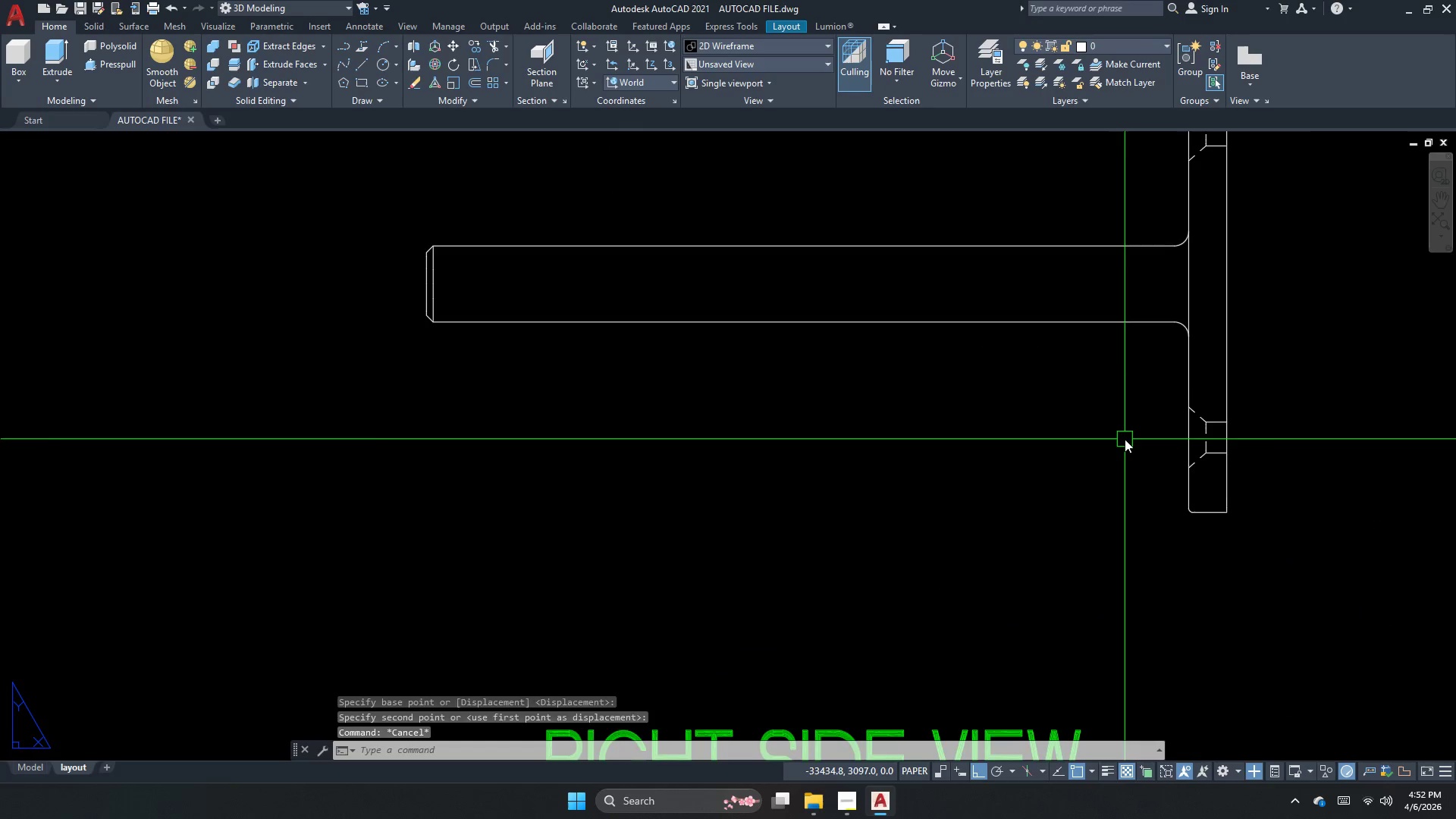 
key(Escape)
key(Escape)
type(rmat )
 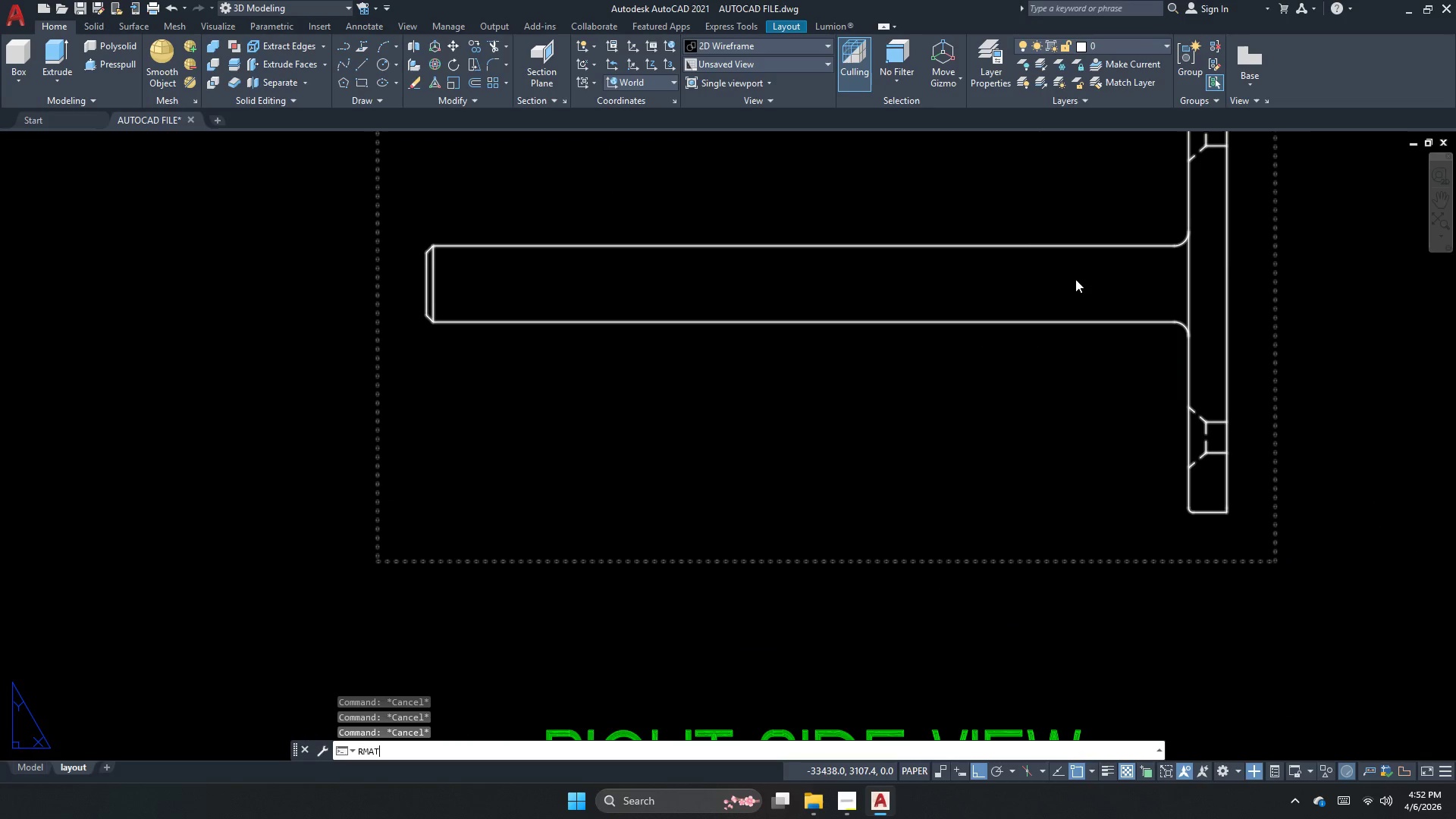 
key(Enter)
 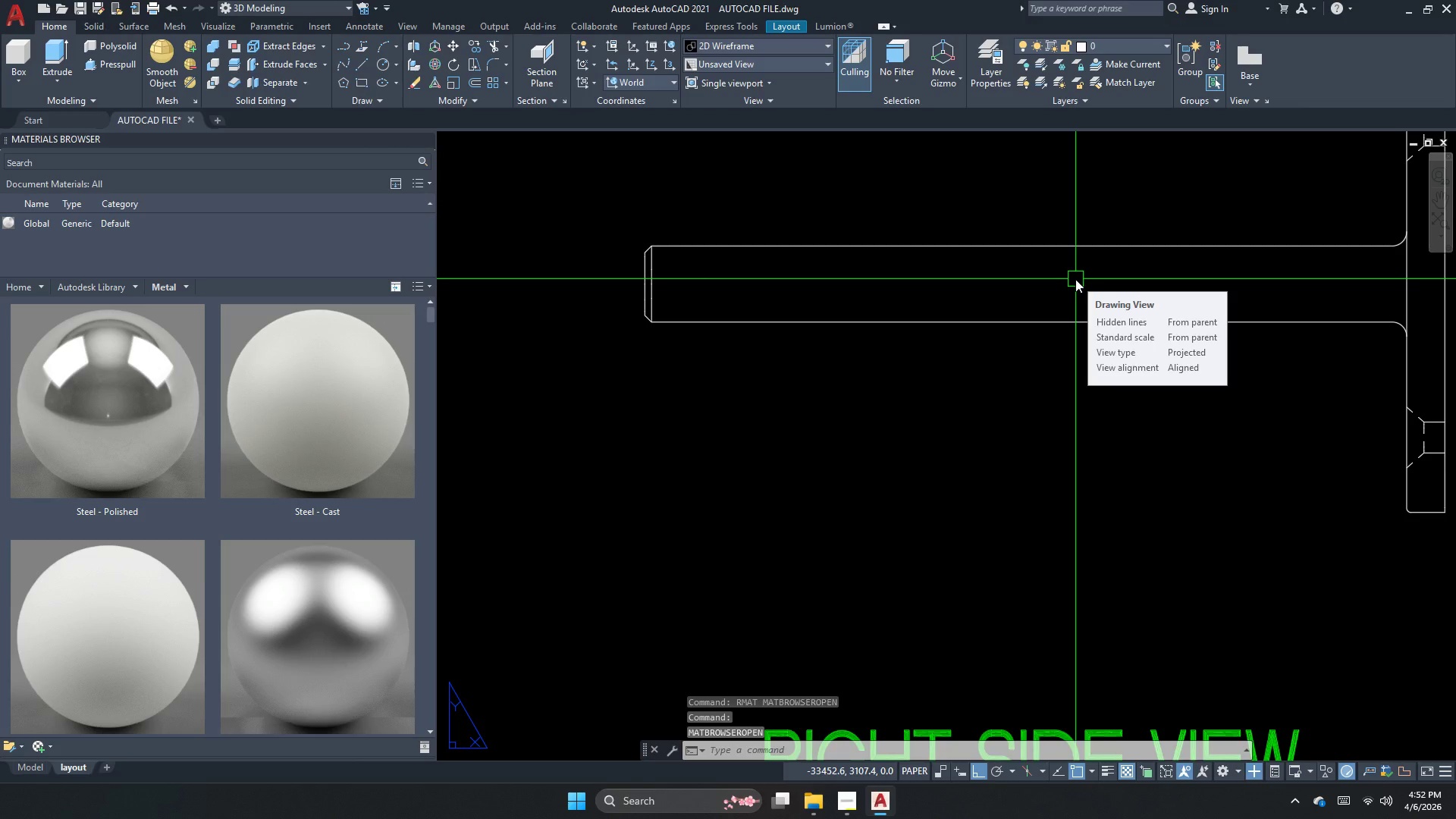 
wait(6.7)
 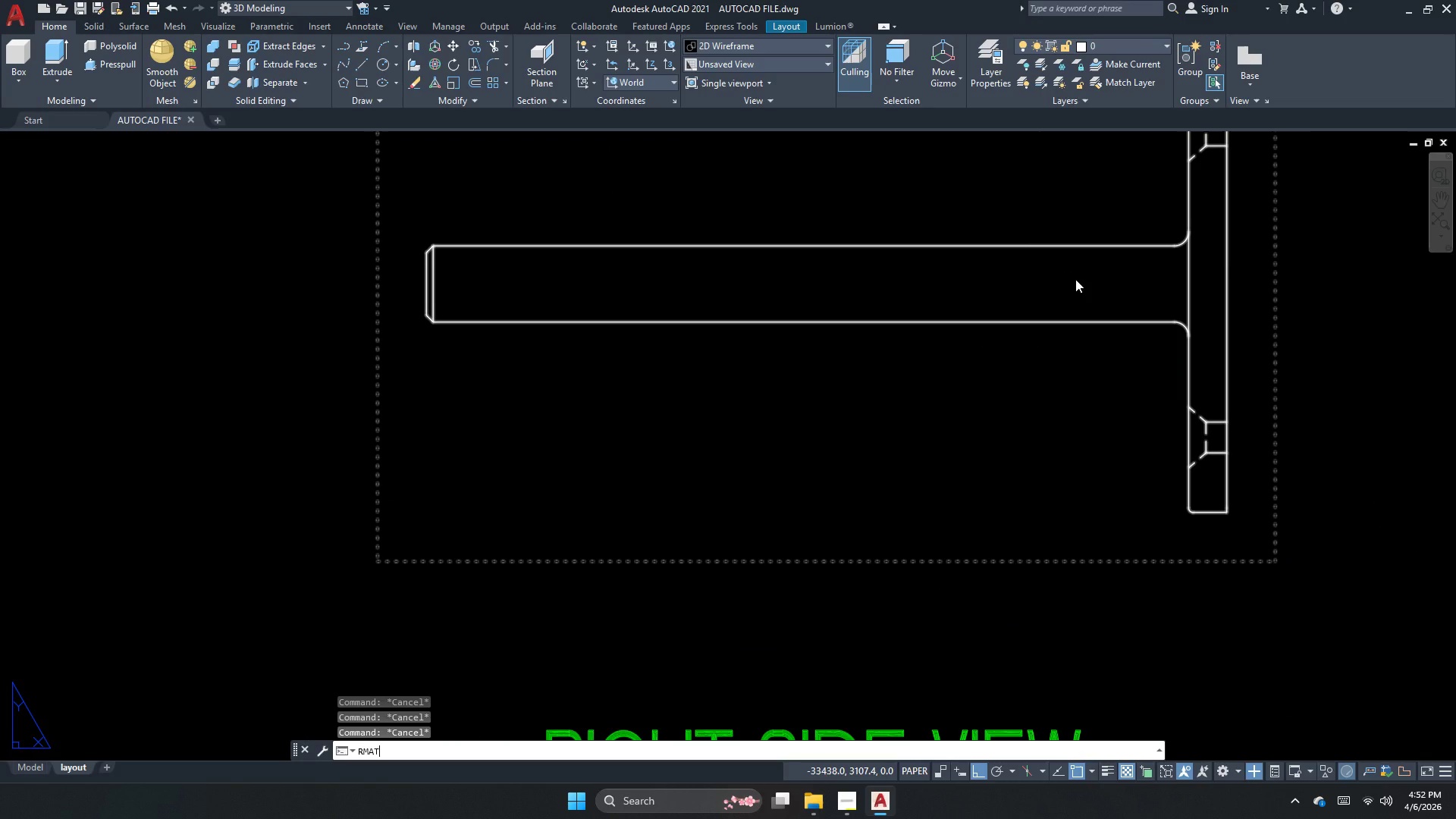 
left_click([426, 143])
 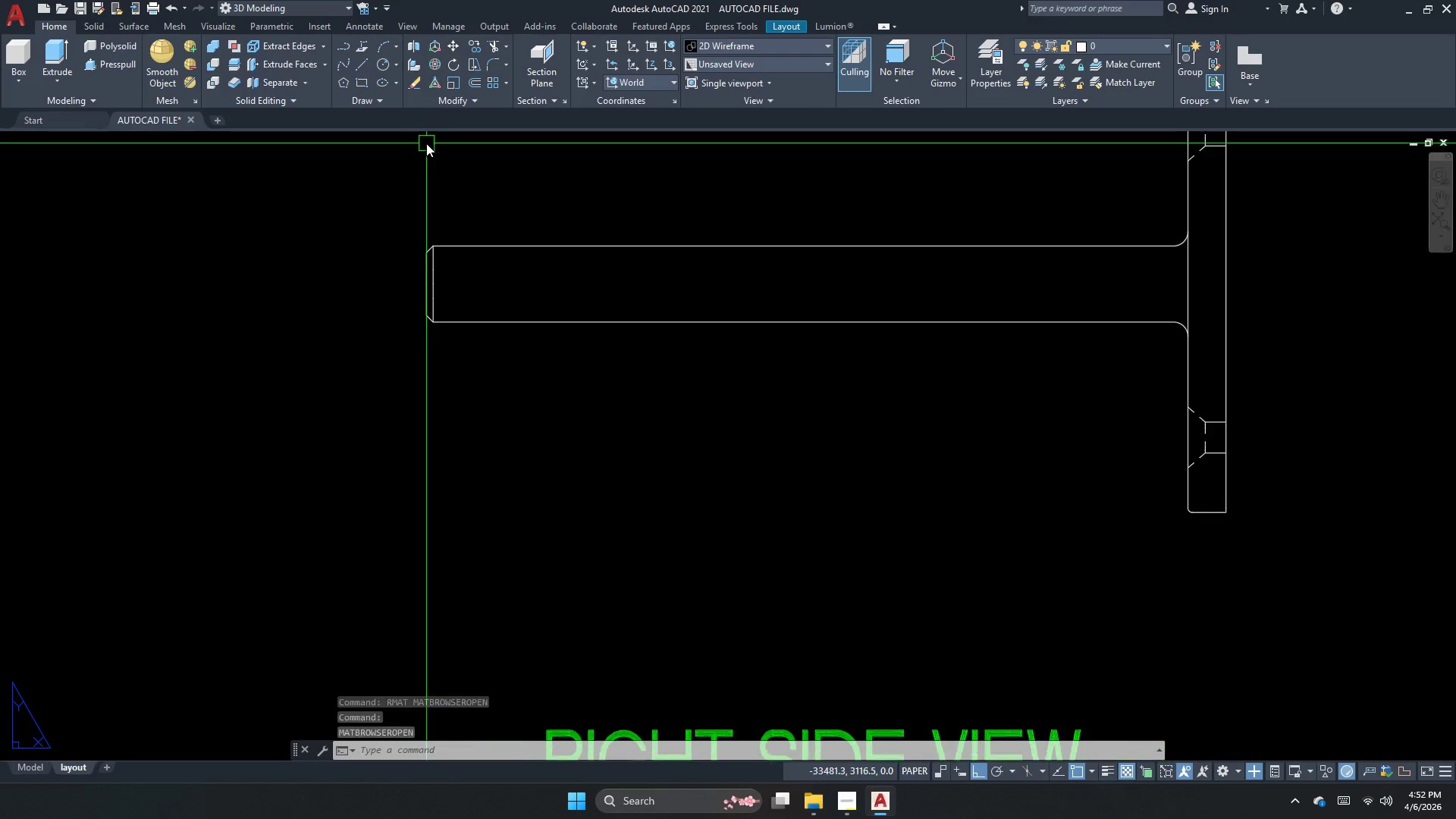 
key(Escape)
 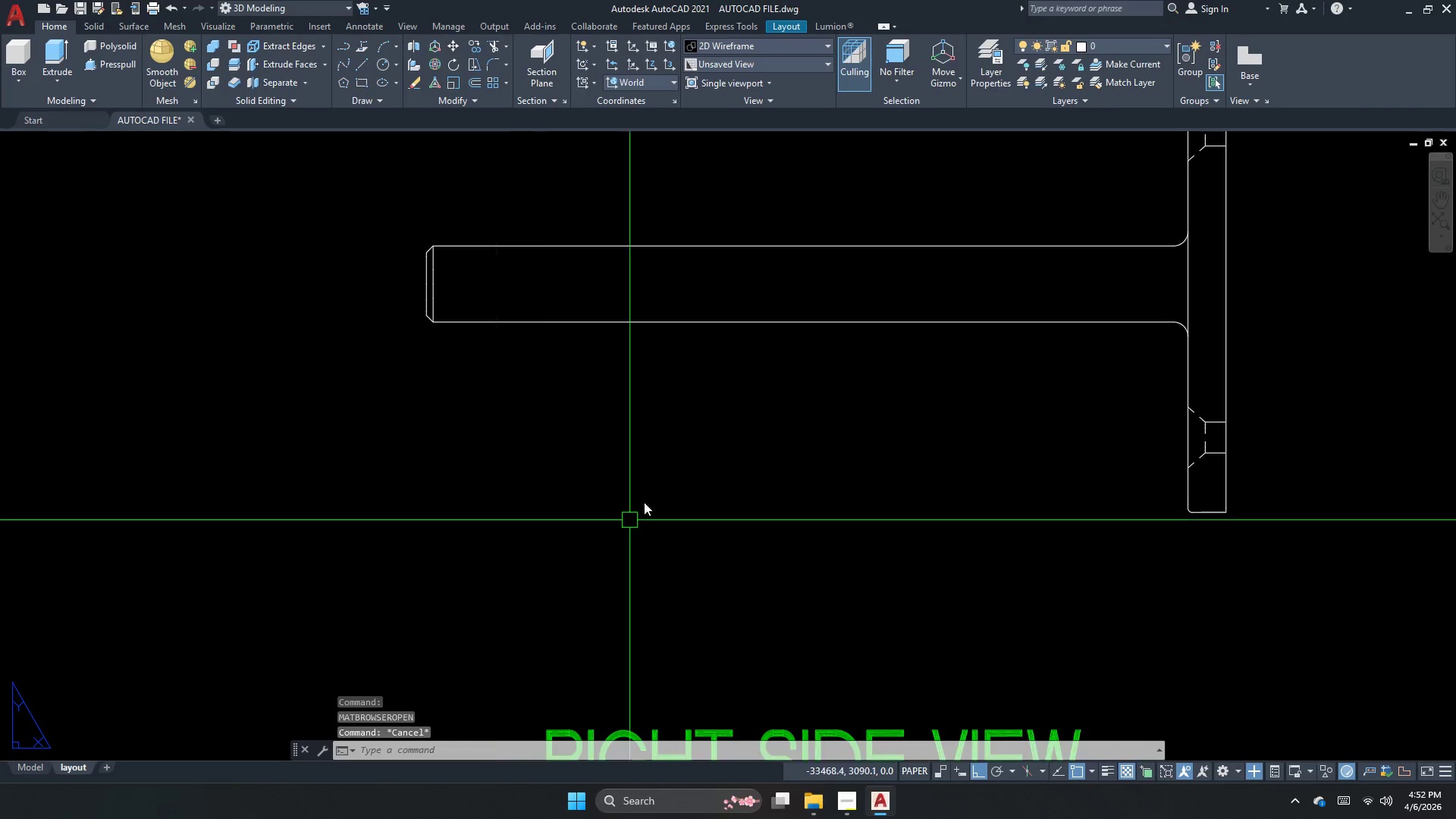 
key(Escape)
 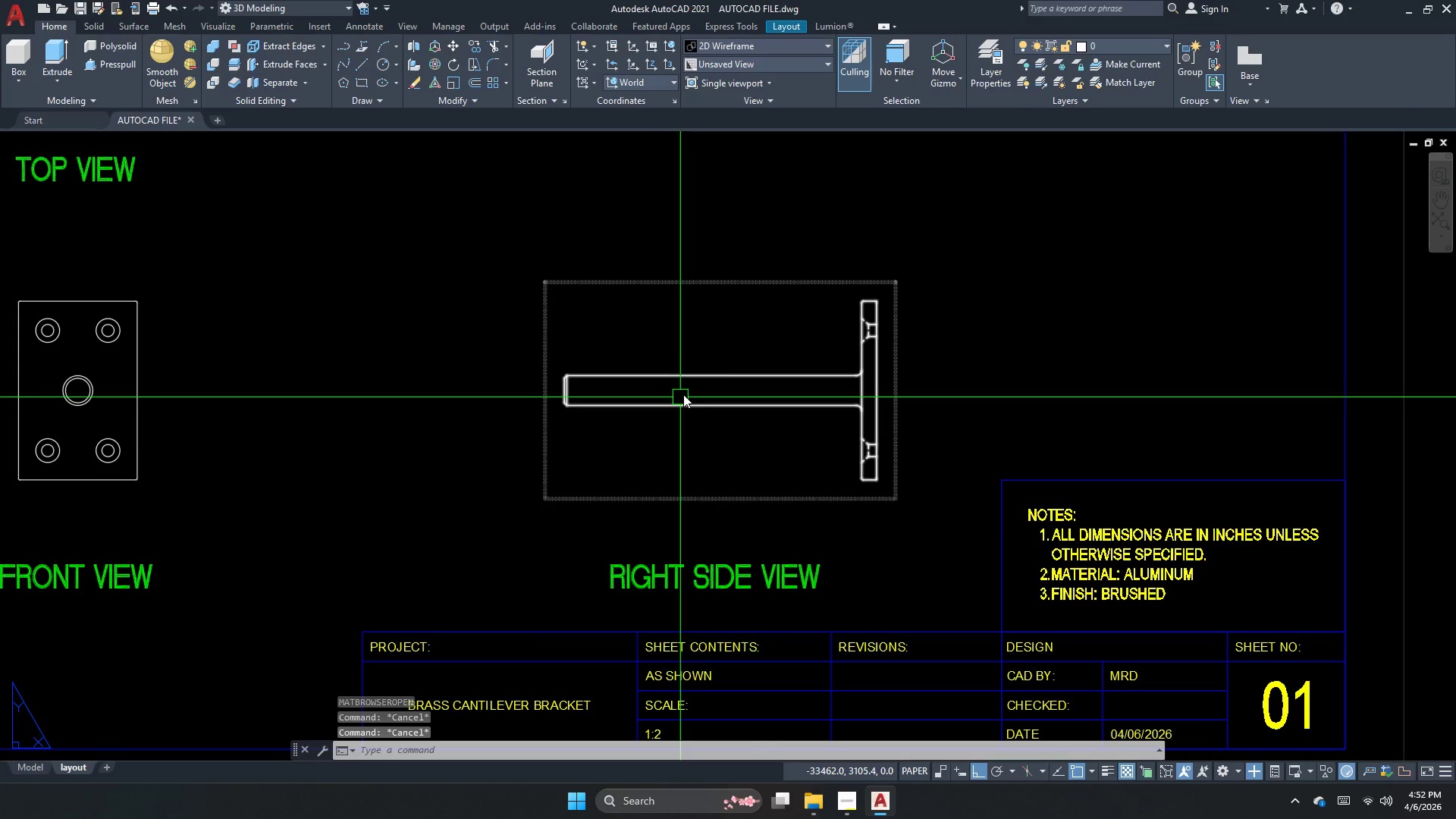 
scroll: coordinate [655, 432], scroll_direction: down, amount: 2.0
 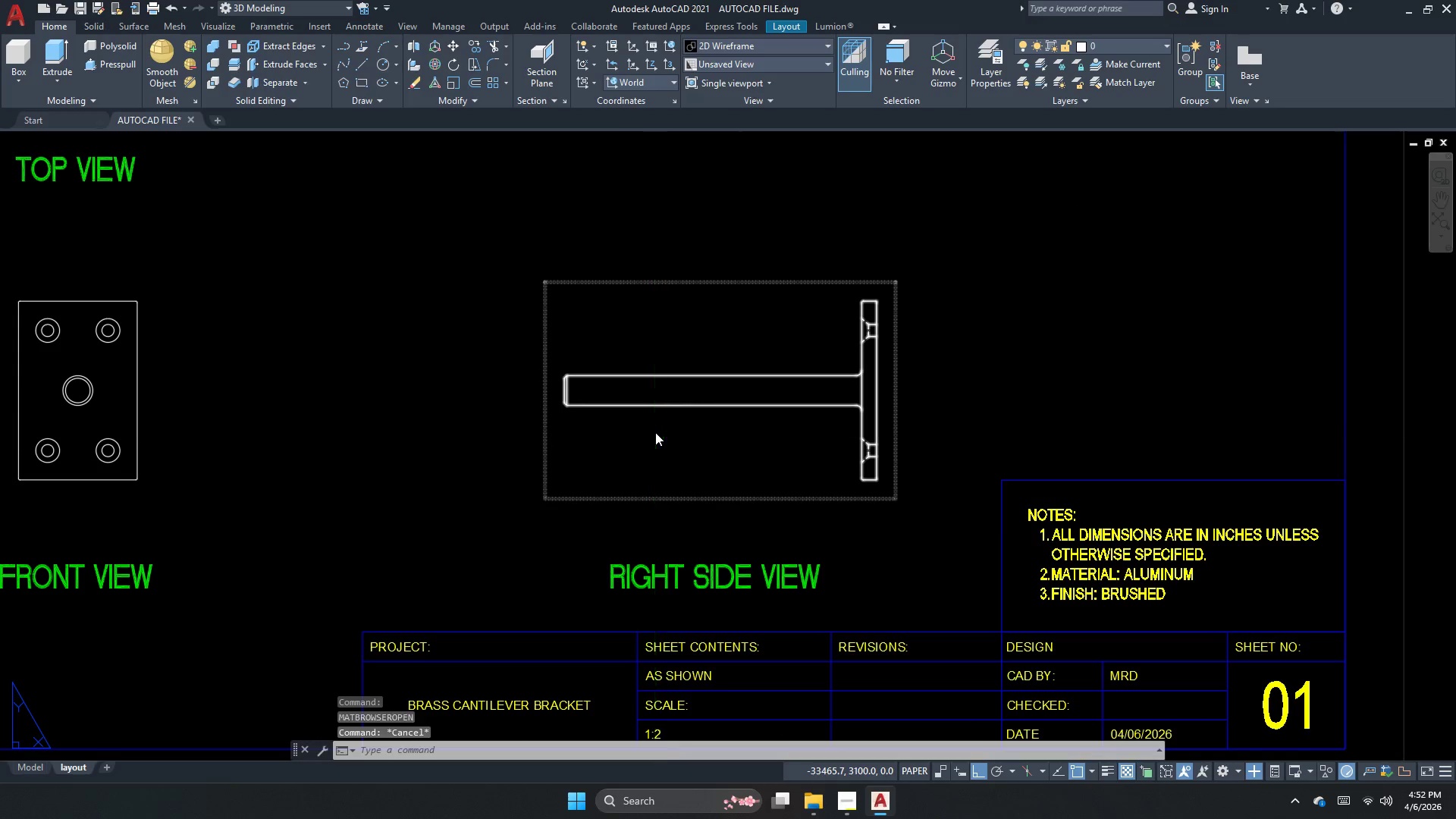 
key(Control+ControlLeft)
 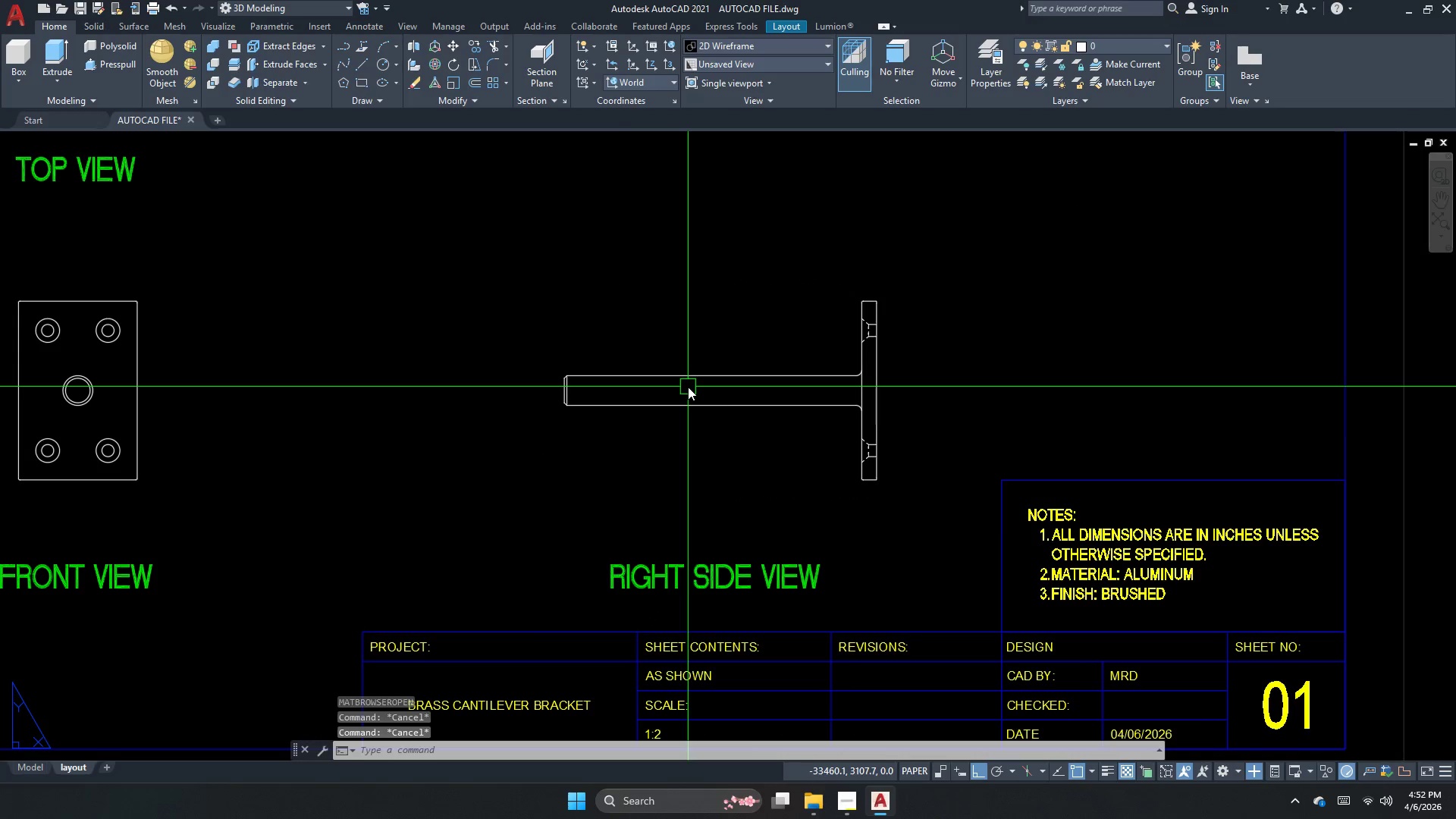 
key(Control+S)